 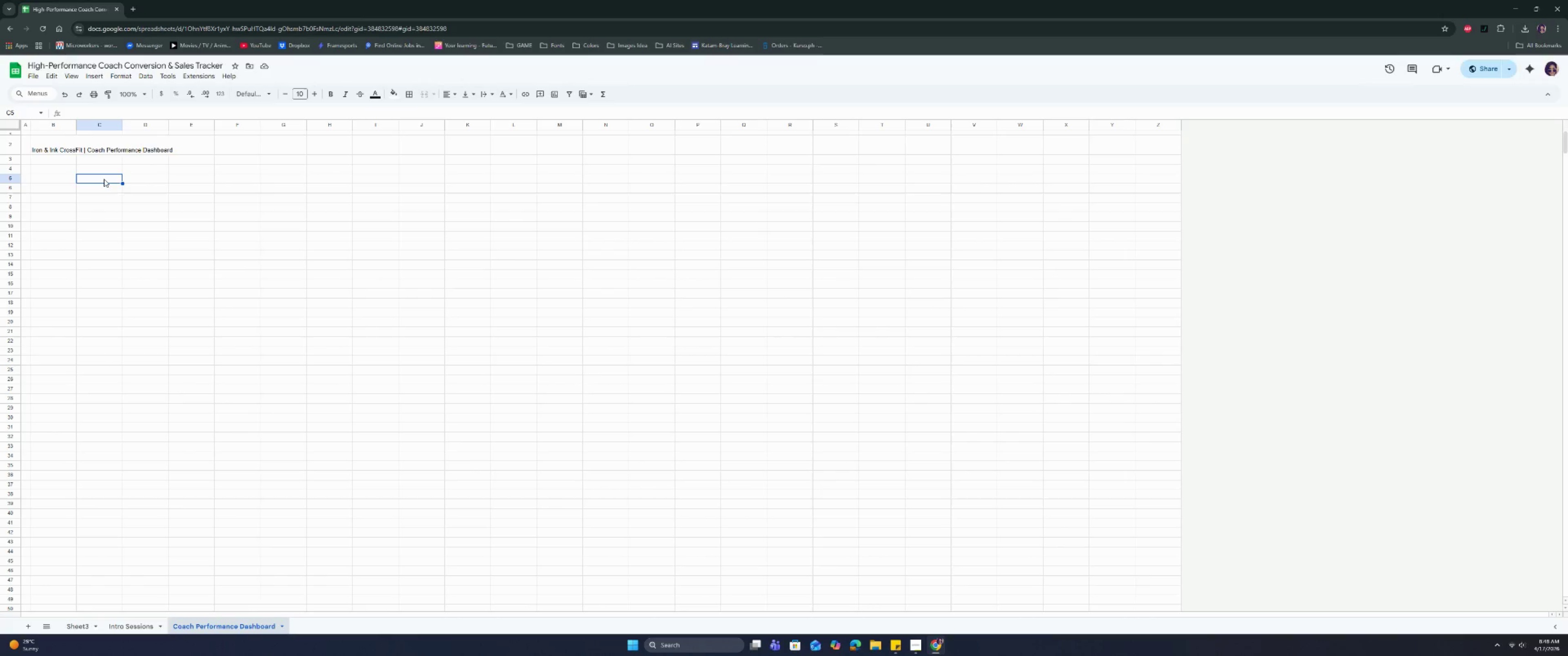 
left_click_drag(start_coordinate=[104, 178], to_coordinate=[139, 177])
 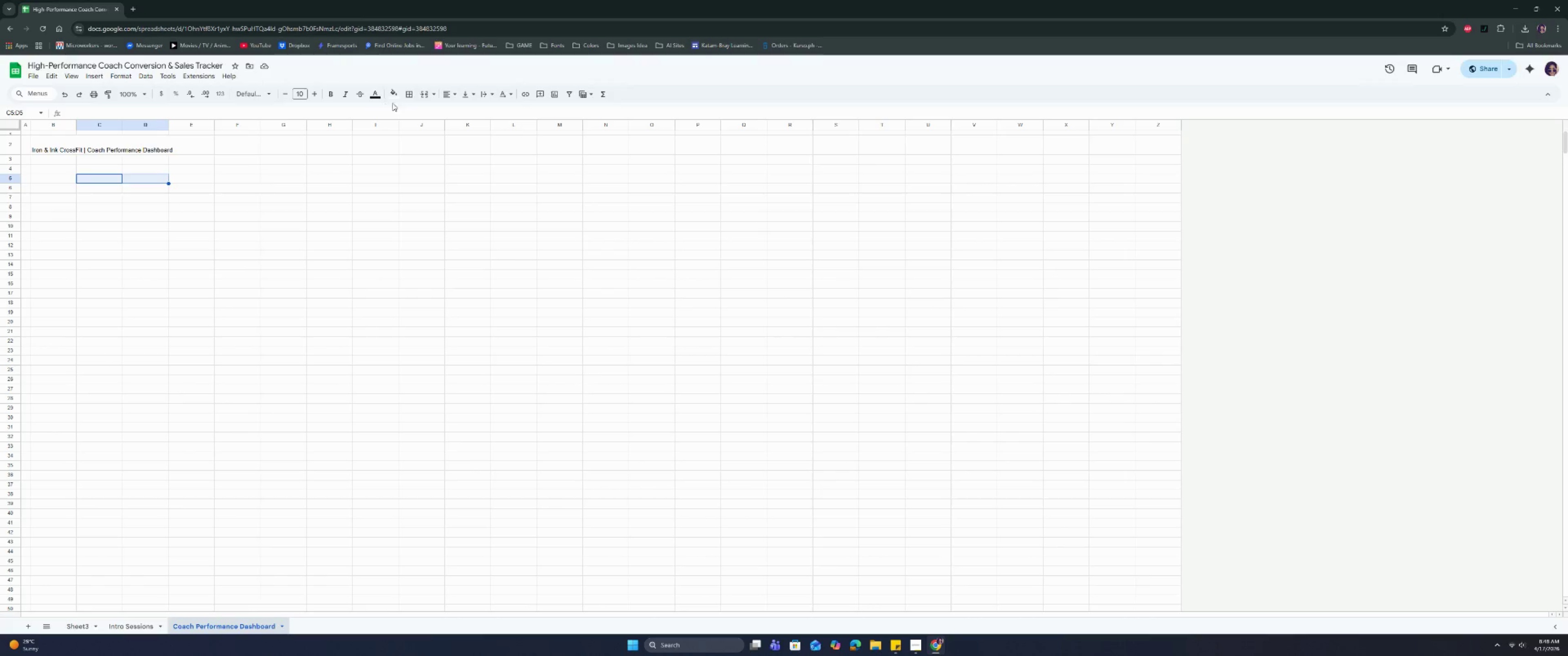 
left_click([423, 98])
 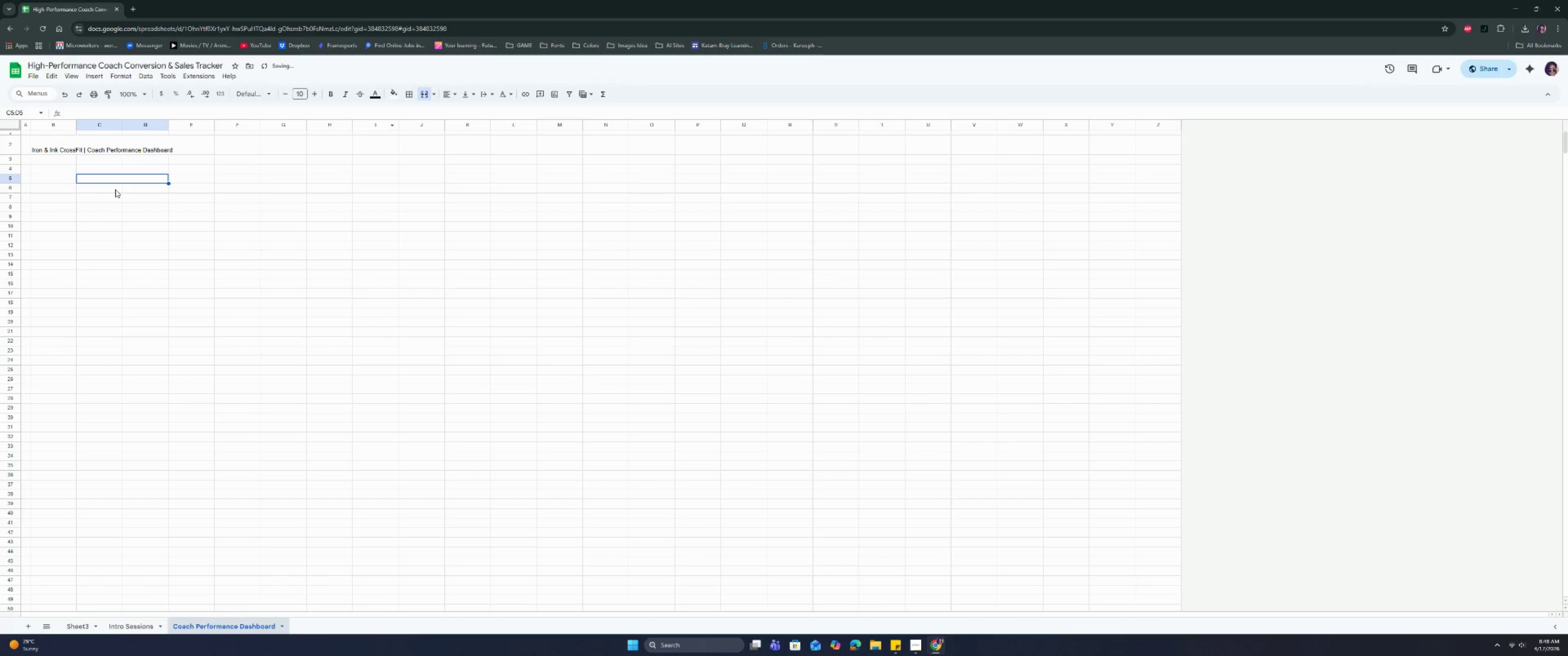 
left_click_drag(start_coordinate=[113, 188], to_coordinate=[136, 195])
 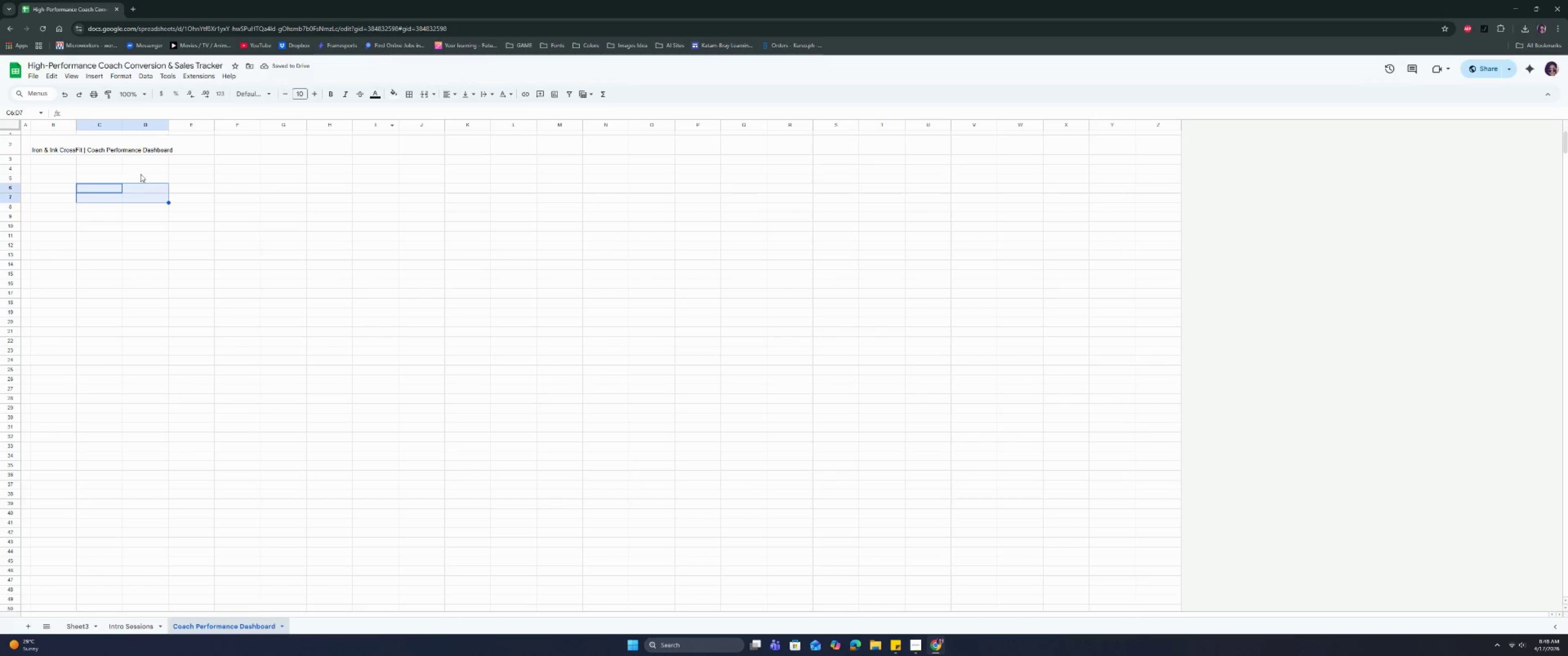 
left_click([427, 94])
 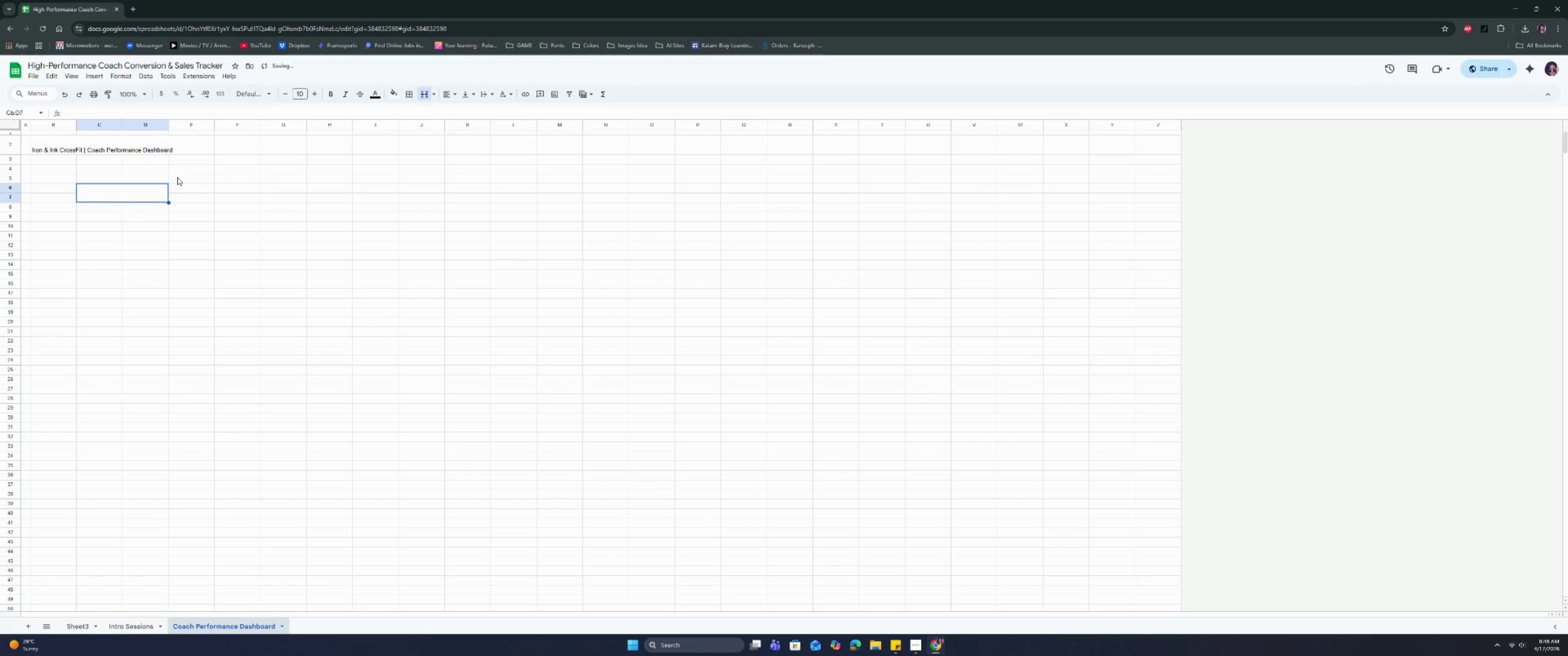 
left_click_drag(start_coordinate=[177, 177], to_coordinate=[226, 176])
 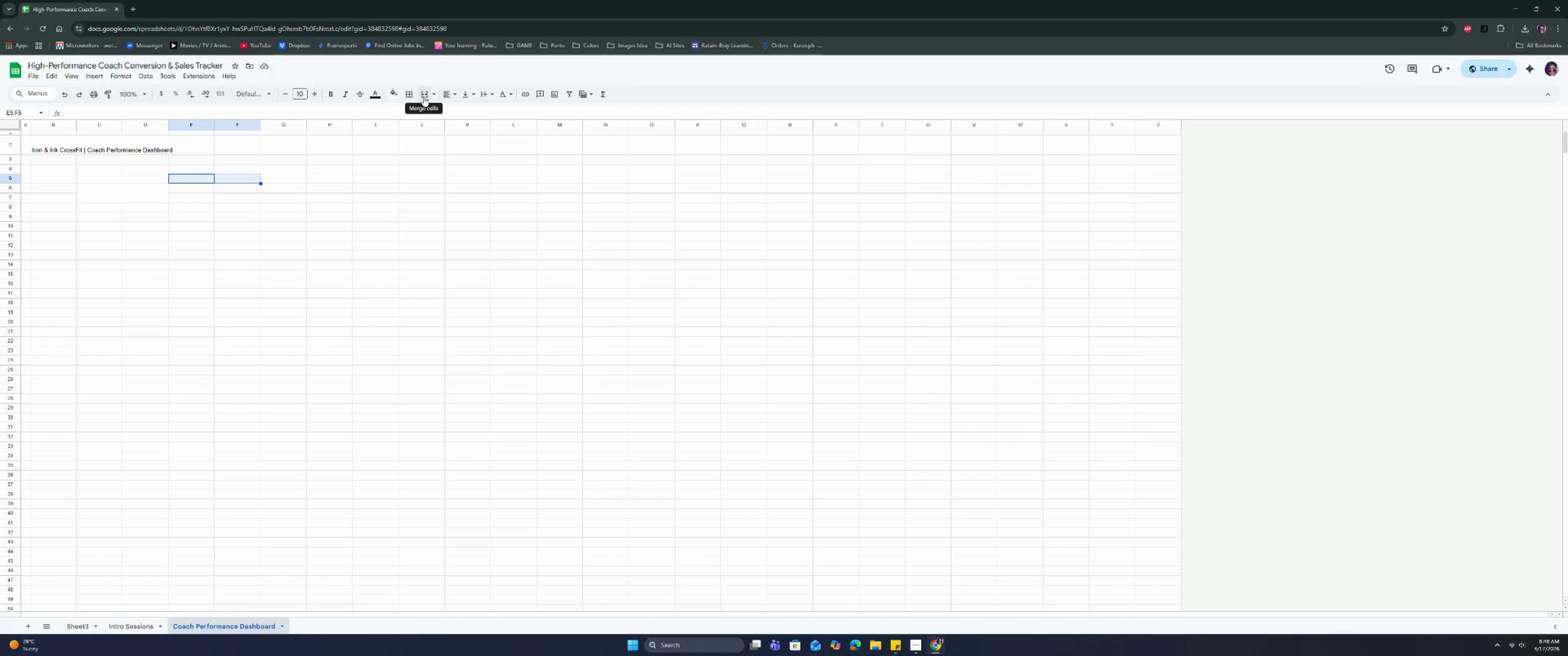 
left_click([423, 97])
 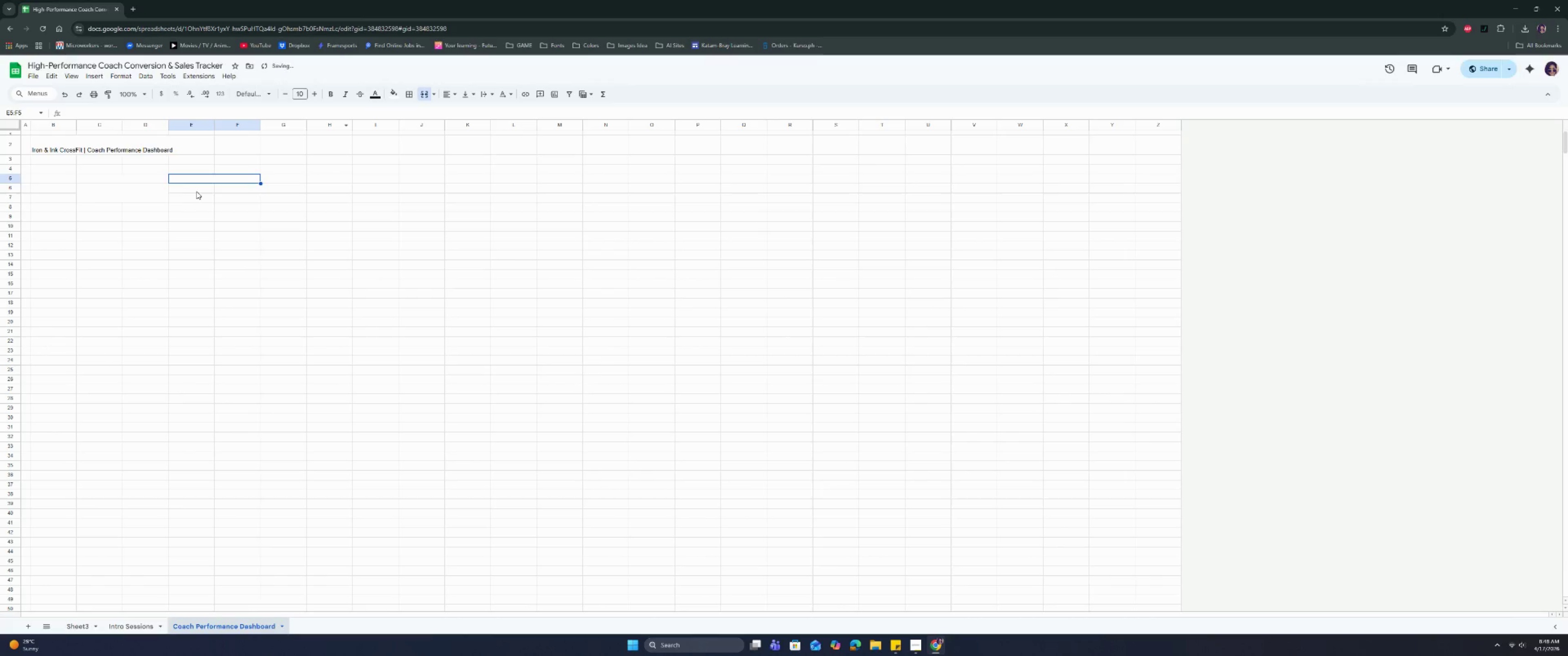 
left_click_drag(start_coordinate=[195, 190], to_coordinate=[226, 199])
 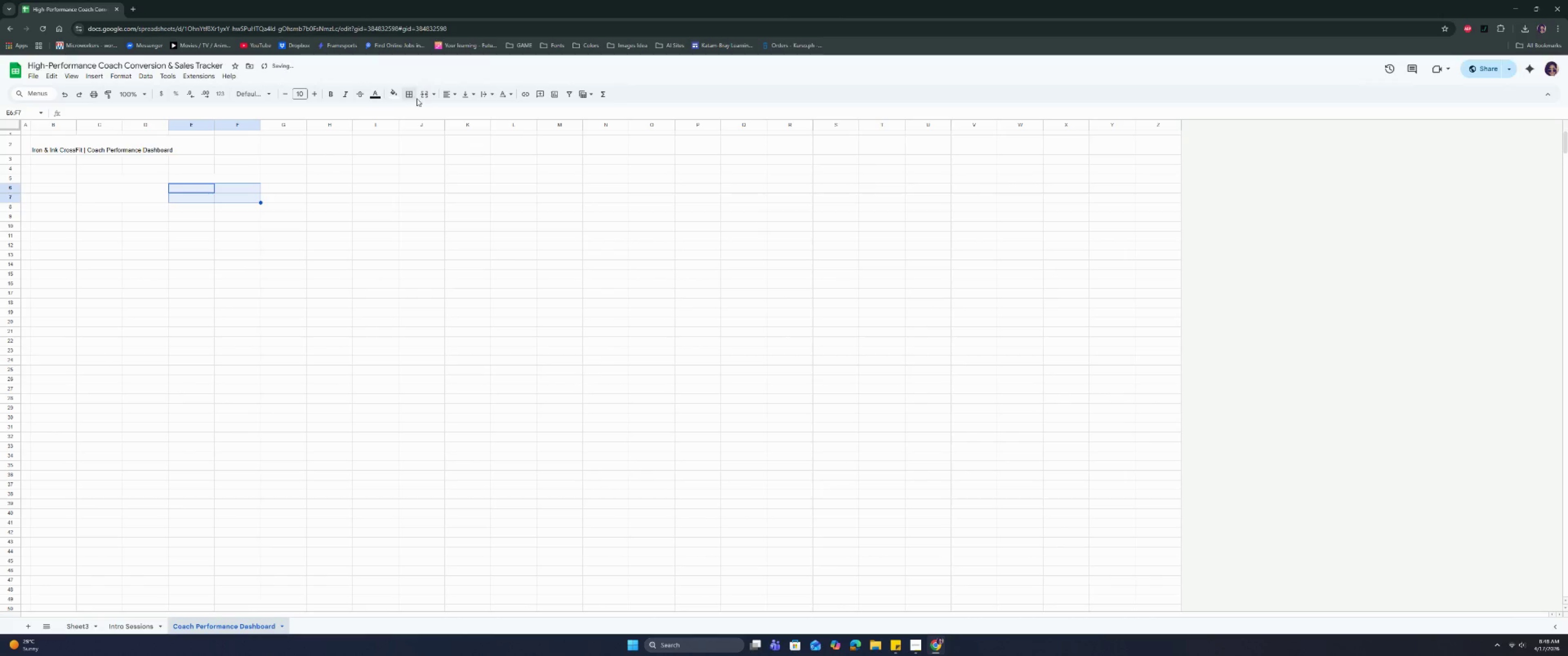 
left_click([422, 96])
 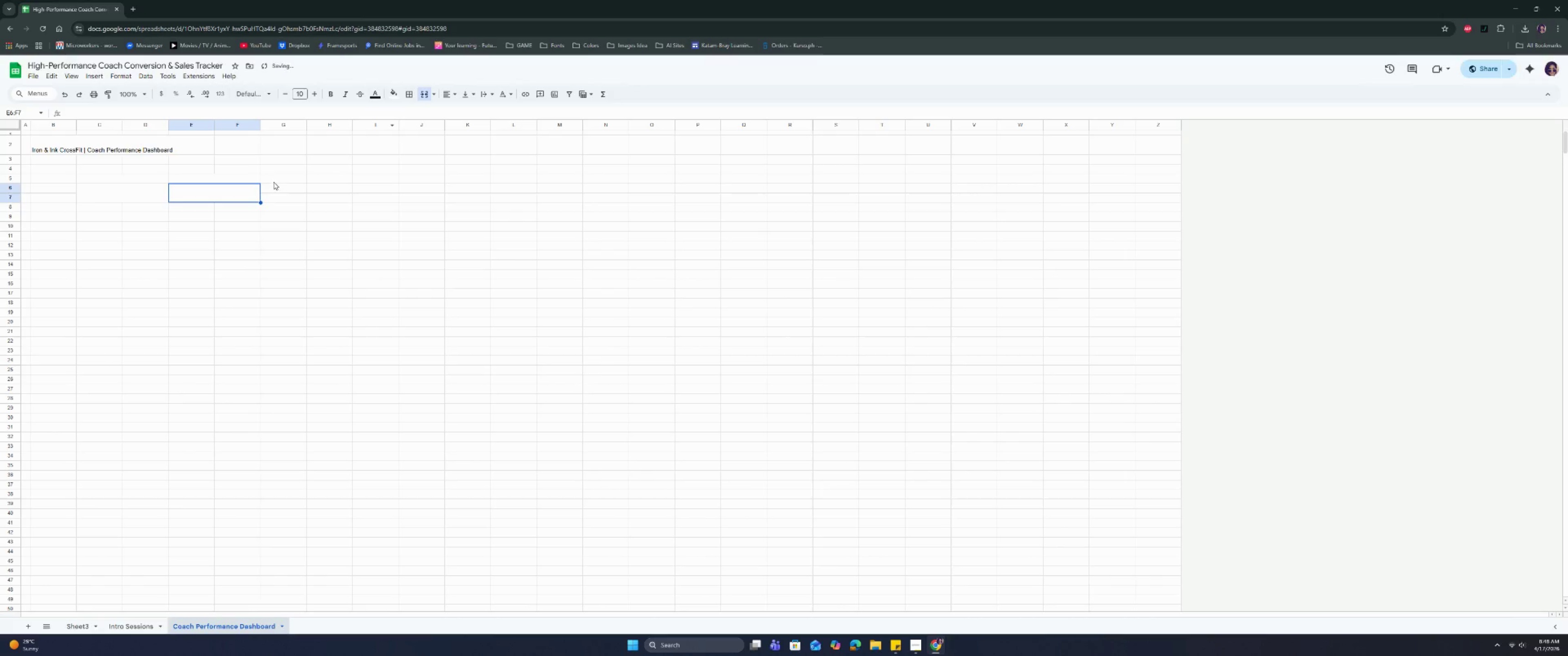 
left_click([234, 177])
 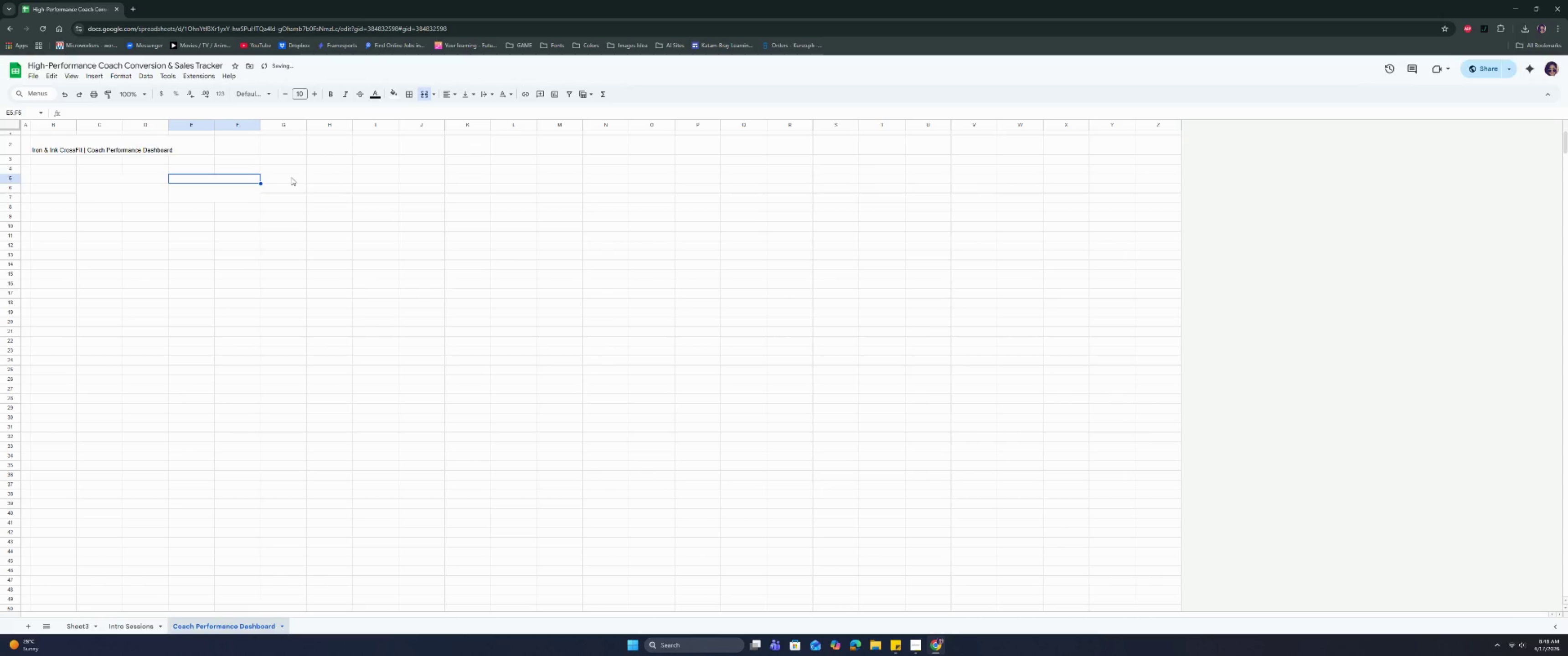 
left_click_drag(start_coordinate=[289, 176], to_coordinate=[330, 177])
 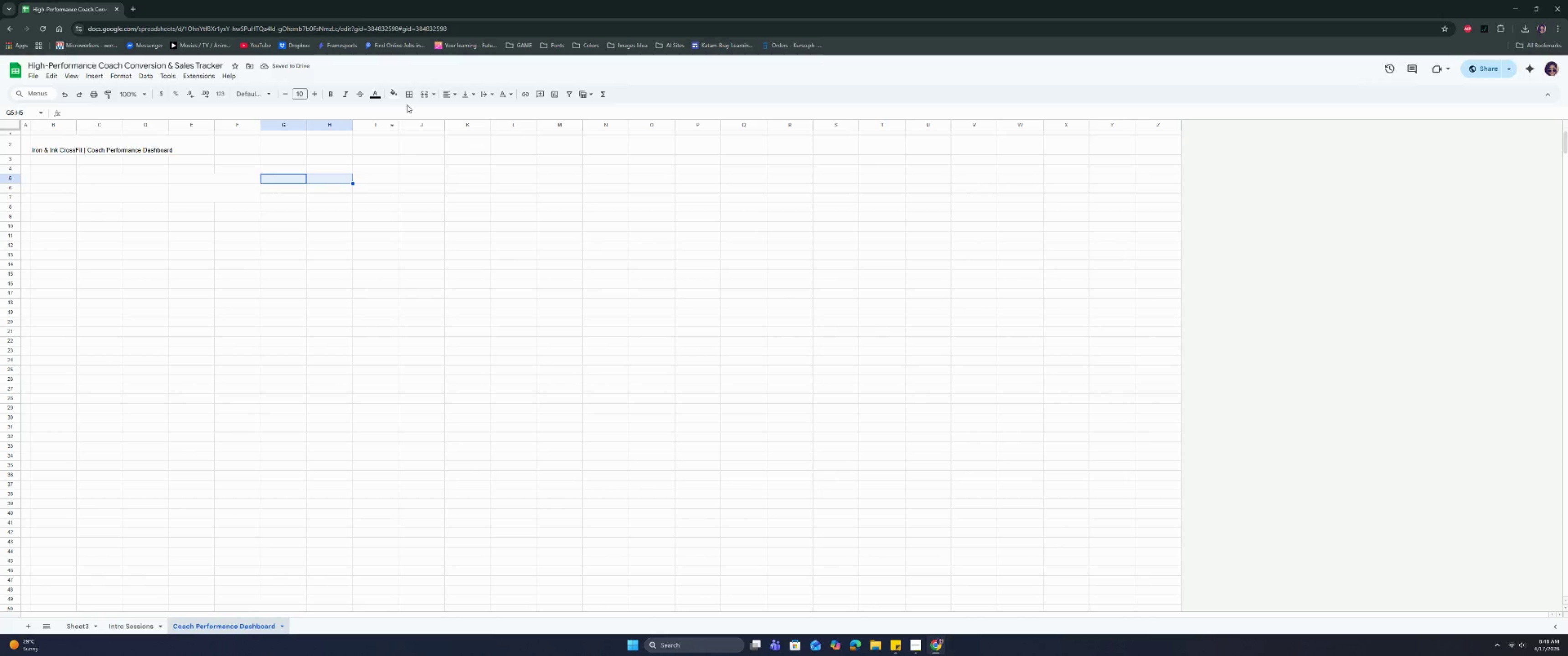 
left_click([422, 95])
 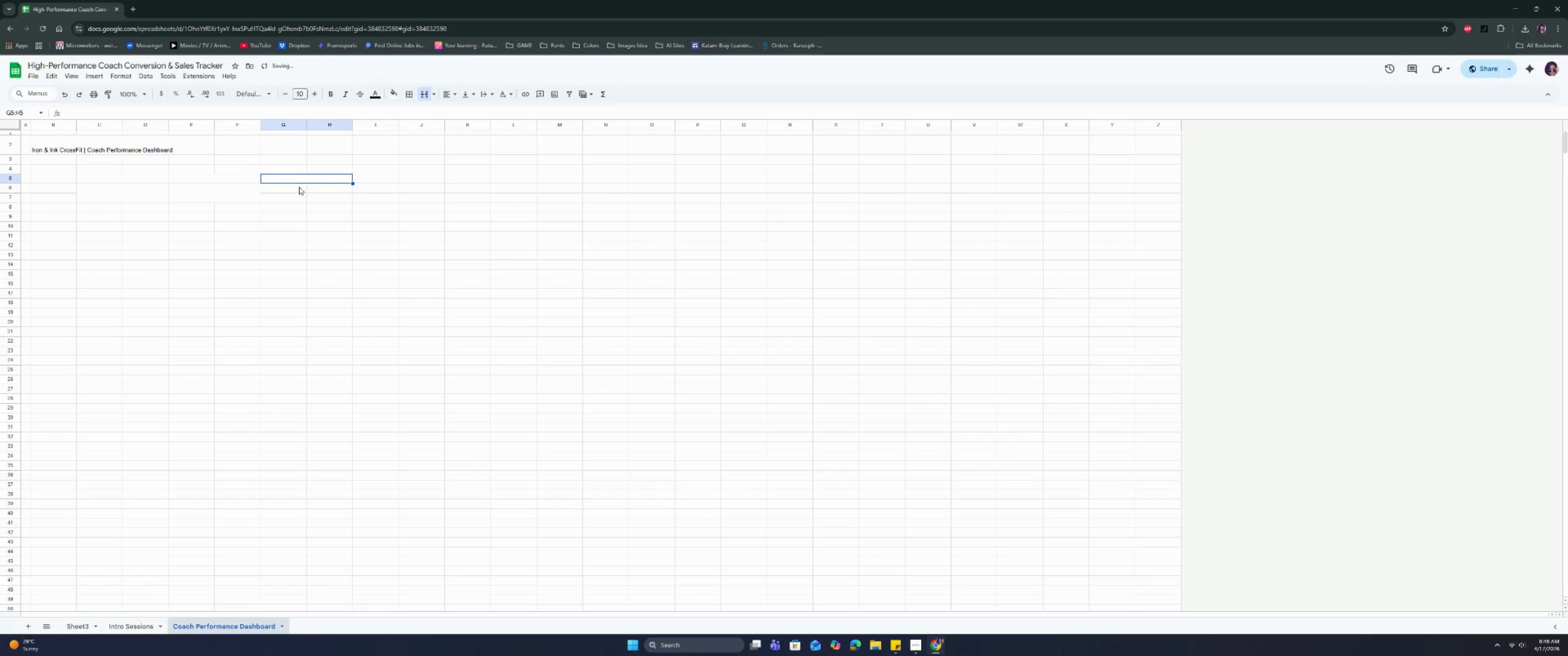 
left_click_drag(start_coordinate=[299, 187], to_coordinate=[324, 196])
 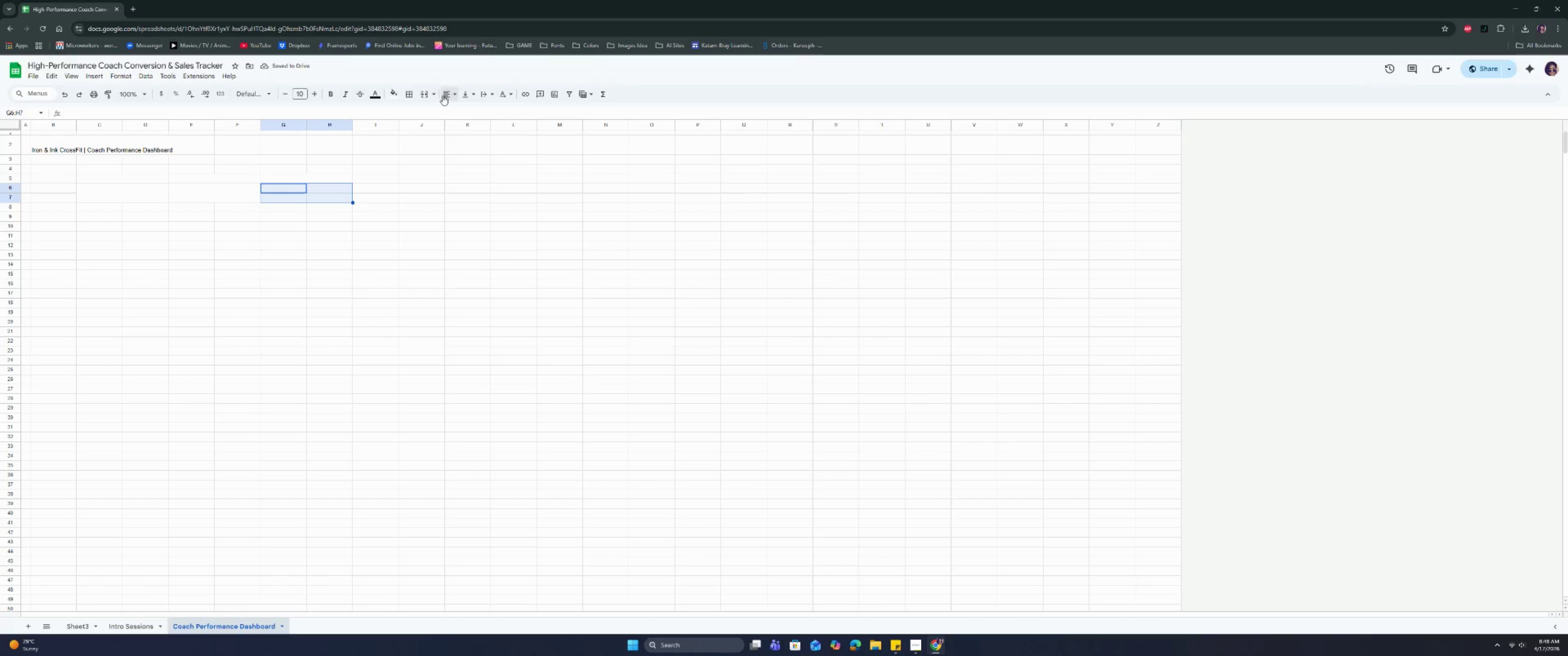 
left_click([425, 95])
 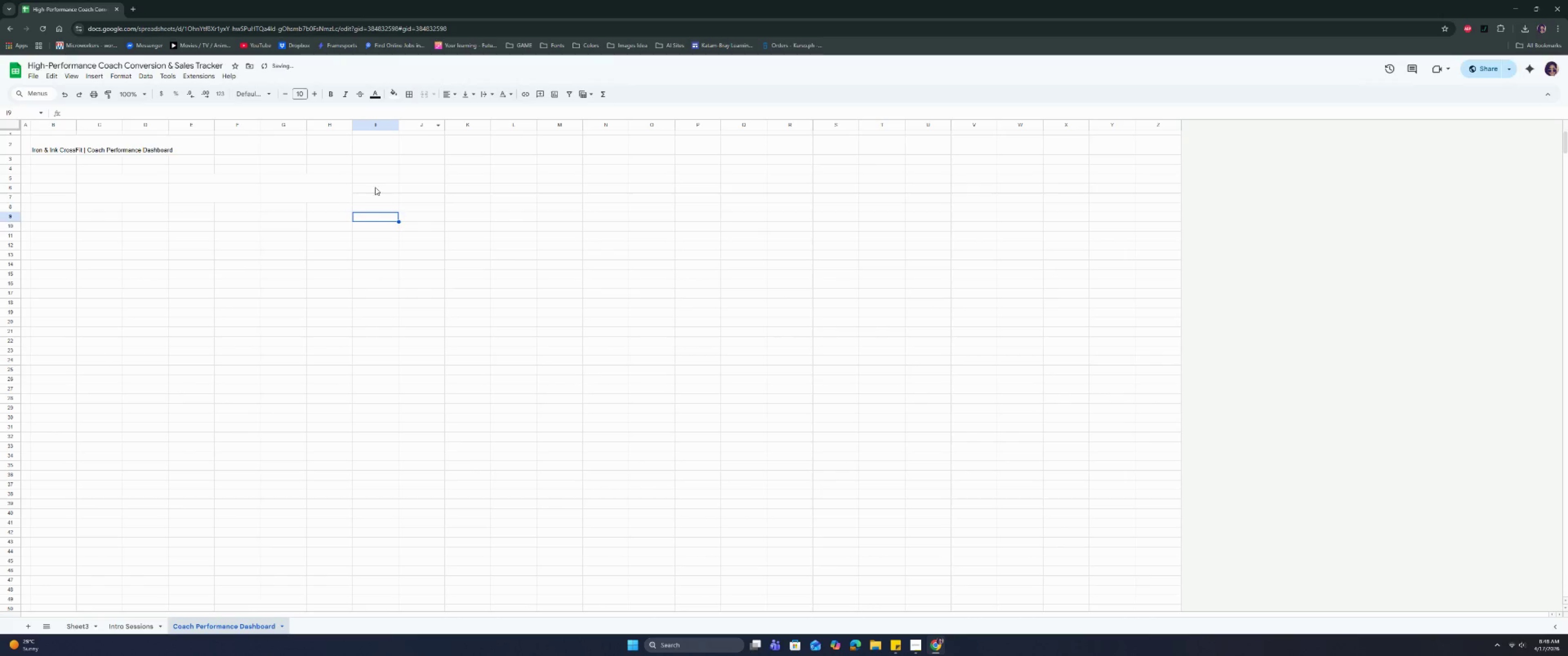 
left_click_drag(start_coordinate=[374, 179], to_coordinate=[417, 179])
 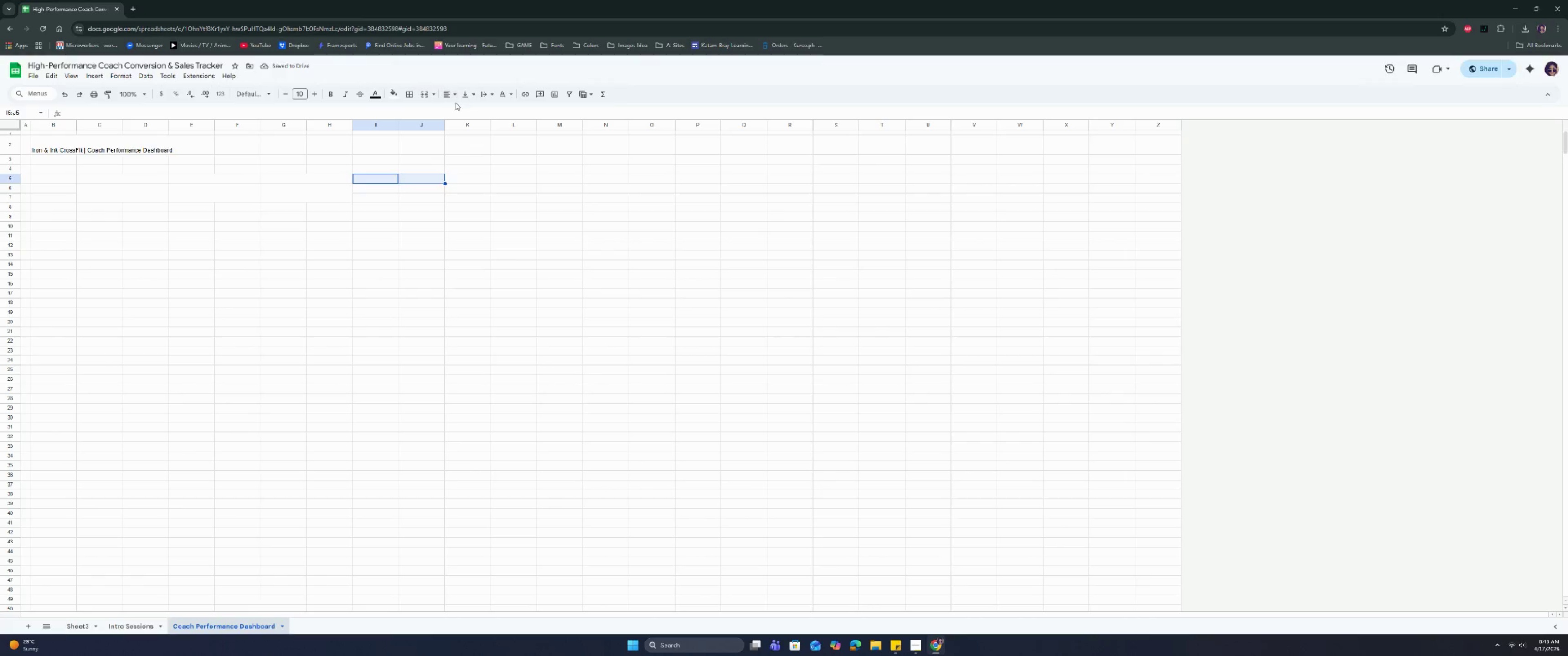 
left_click([424, 96])
 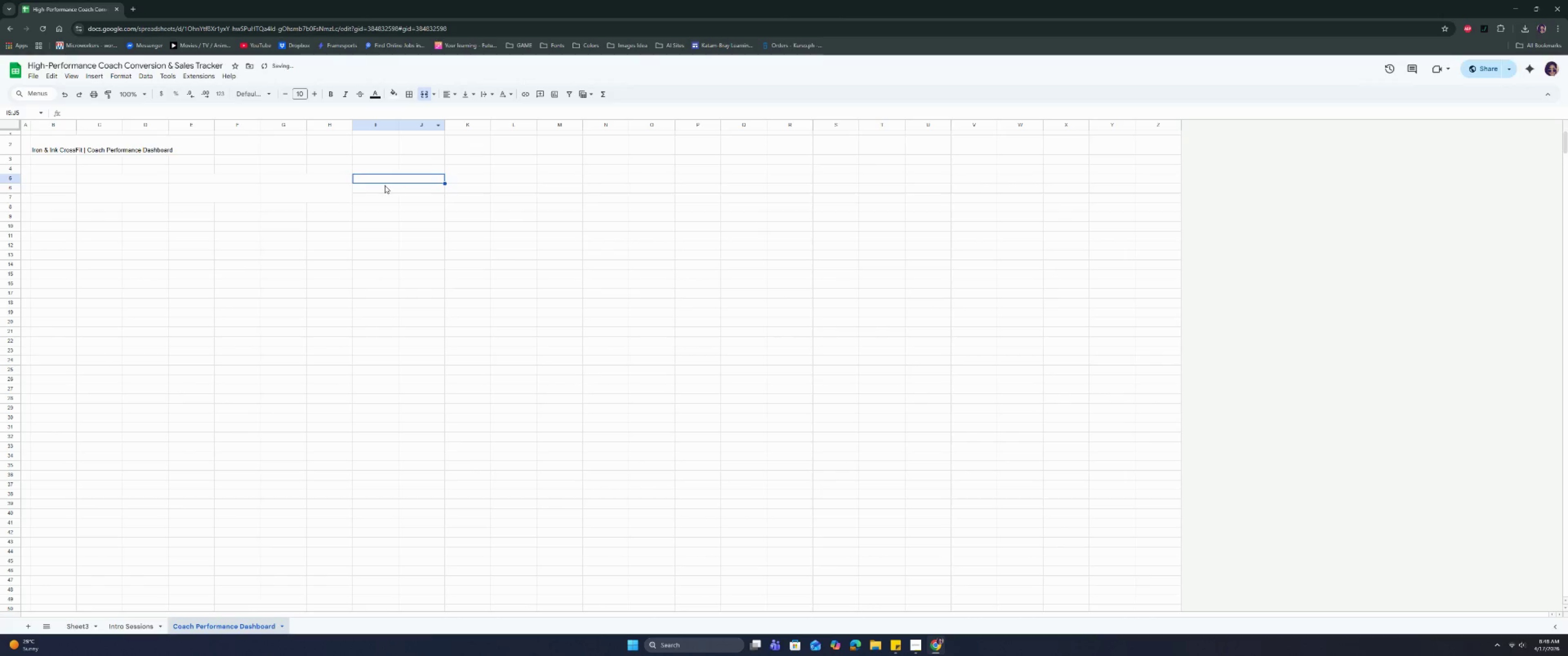 
left_click_drag(start_coordinate=[385, 185], to_coordinate=[402, 196])
 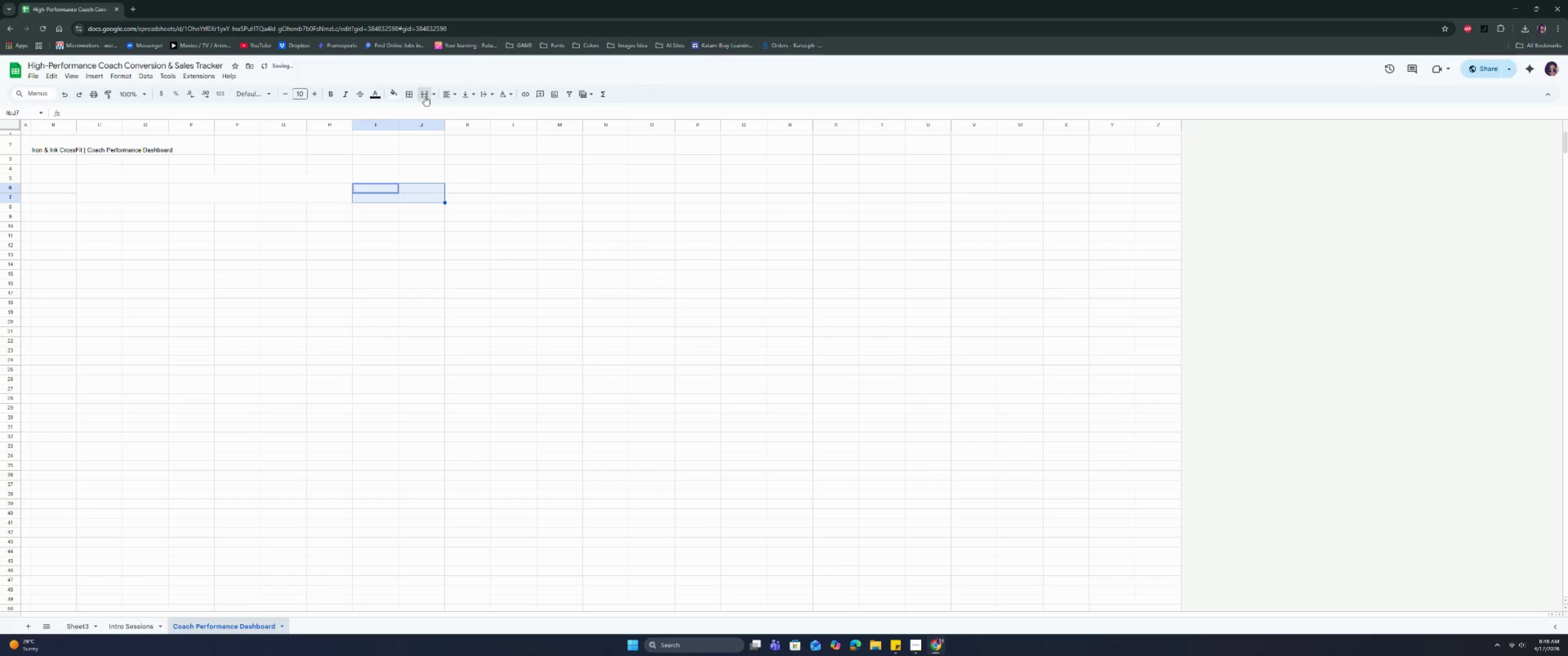 
double_click([400, 259])
 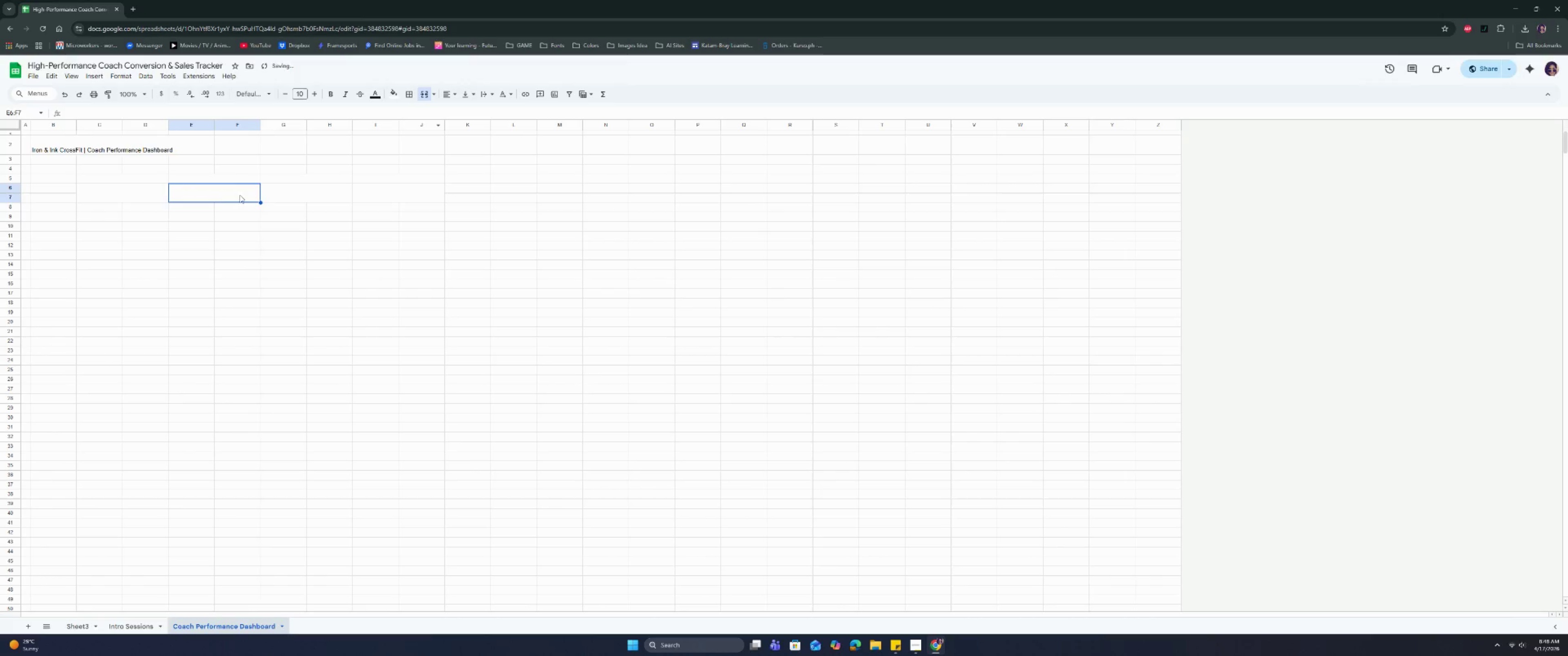 
double_click([155, 200])
 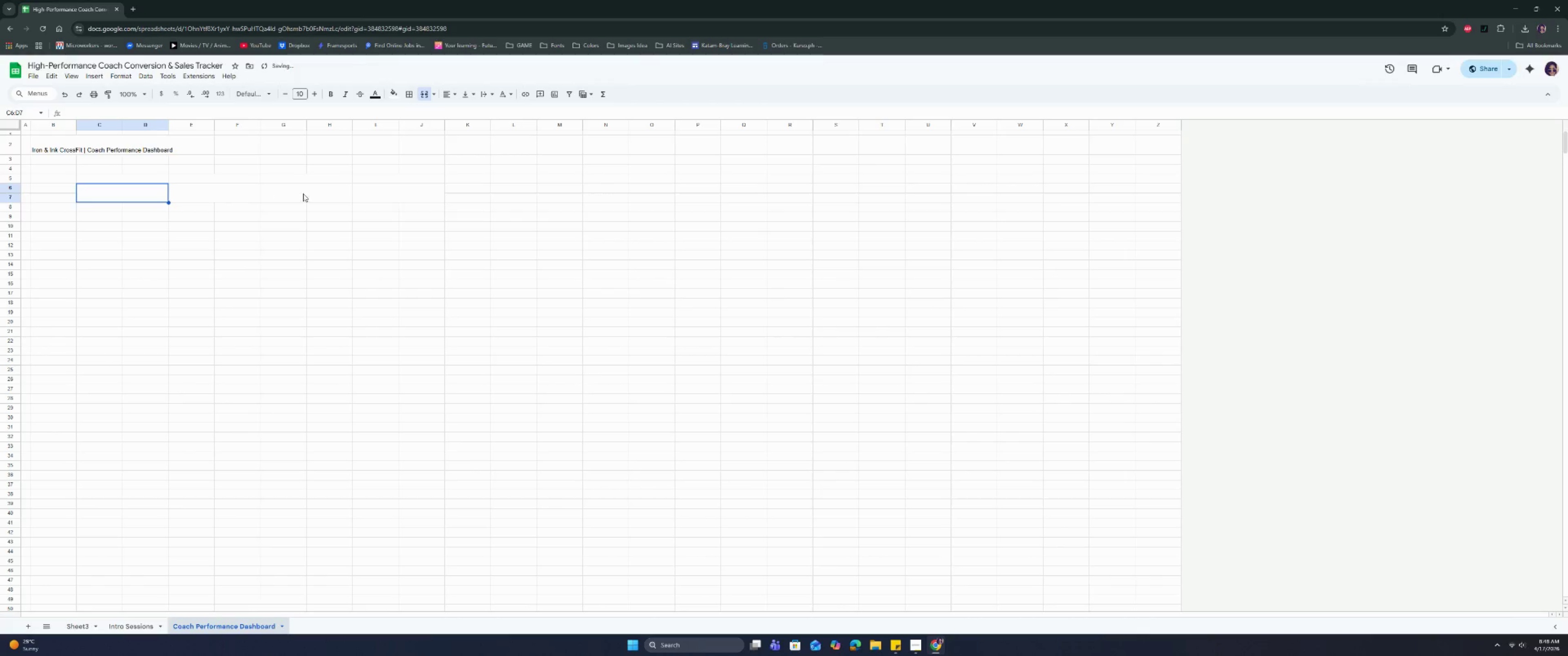 
triple_click([317, 194])
 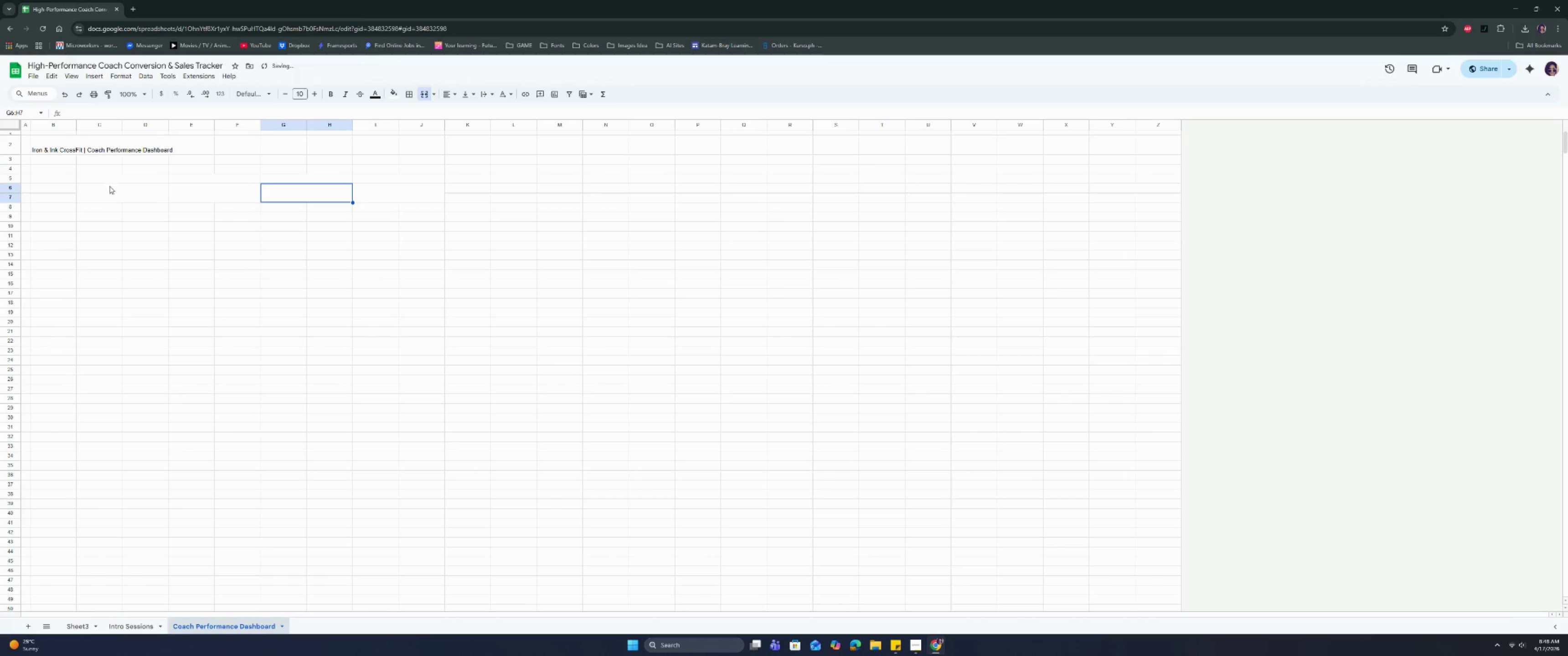 
left_click([114, 180])
 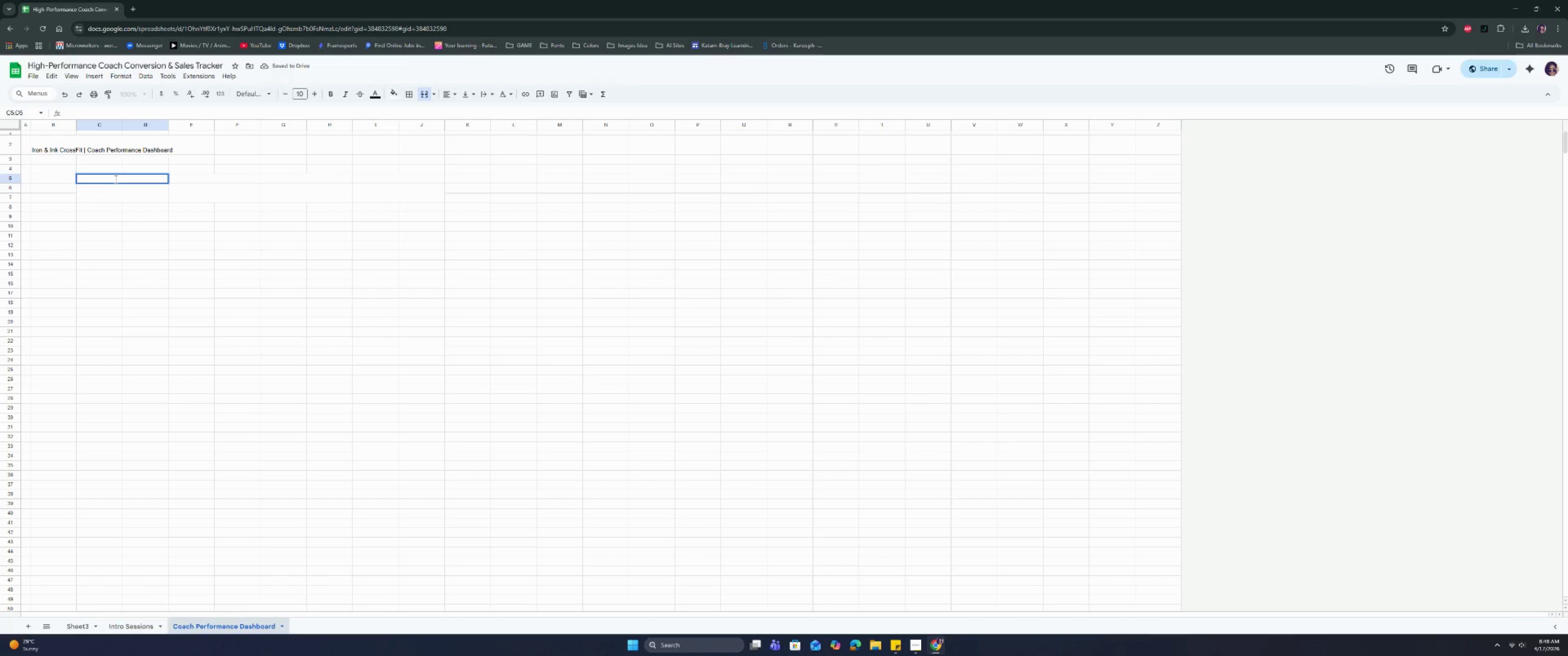 
type(Total Intro Sessions)
 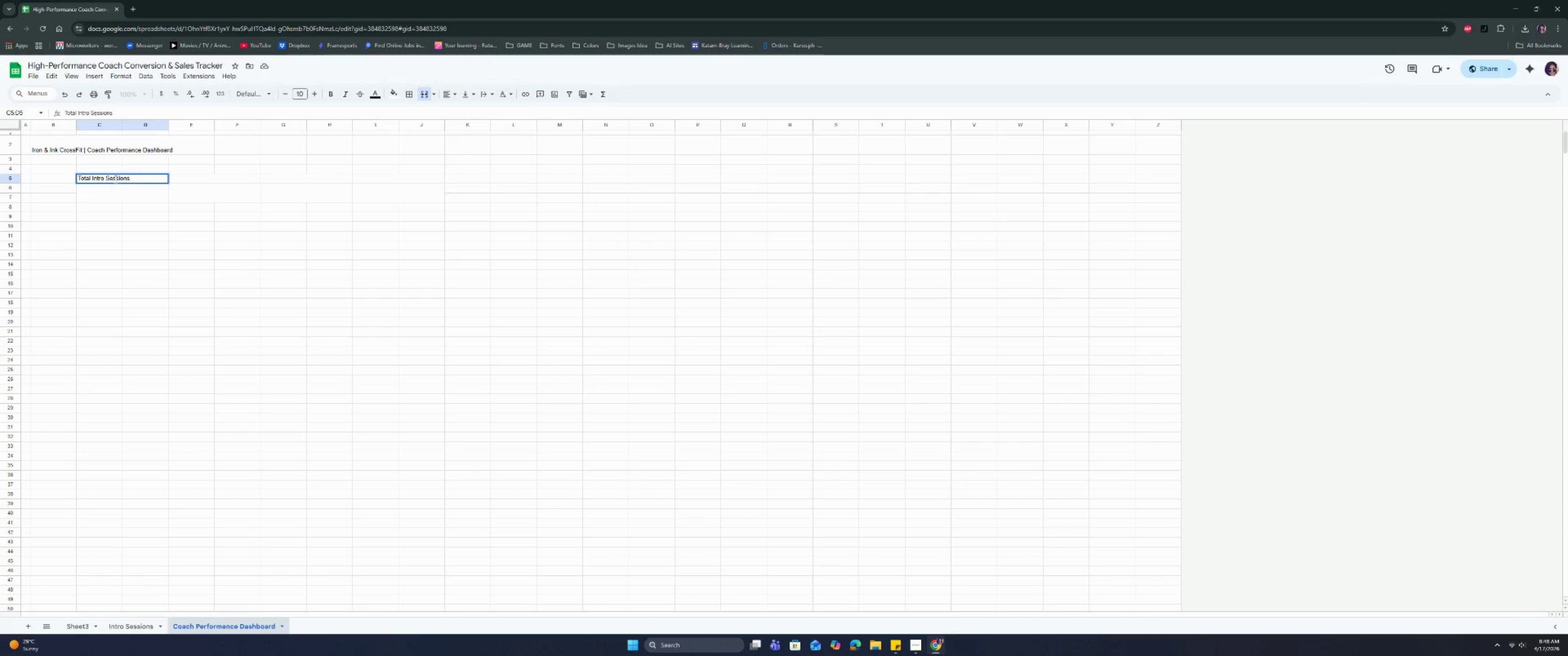 
key(Enter)
 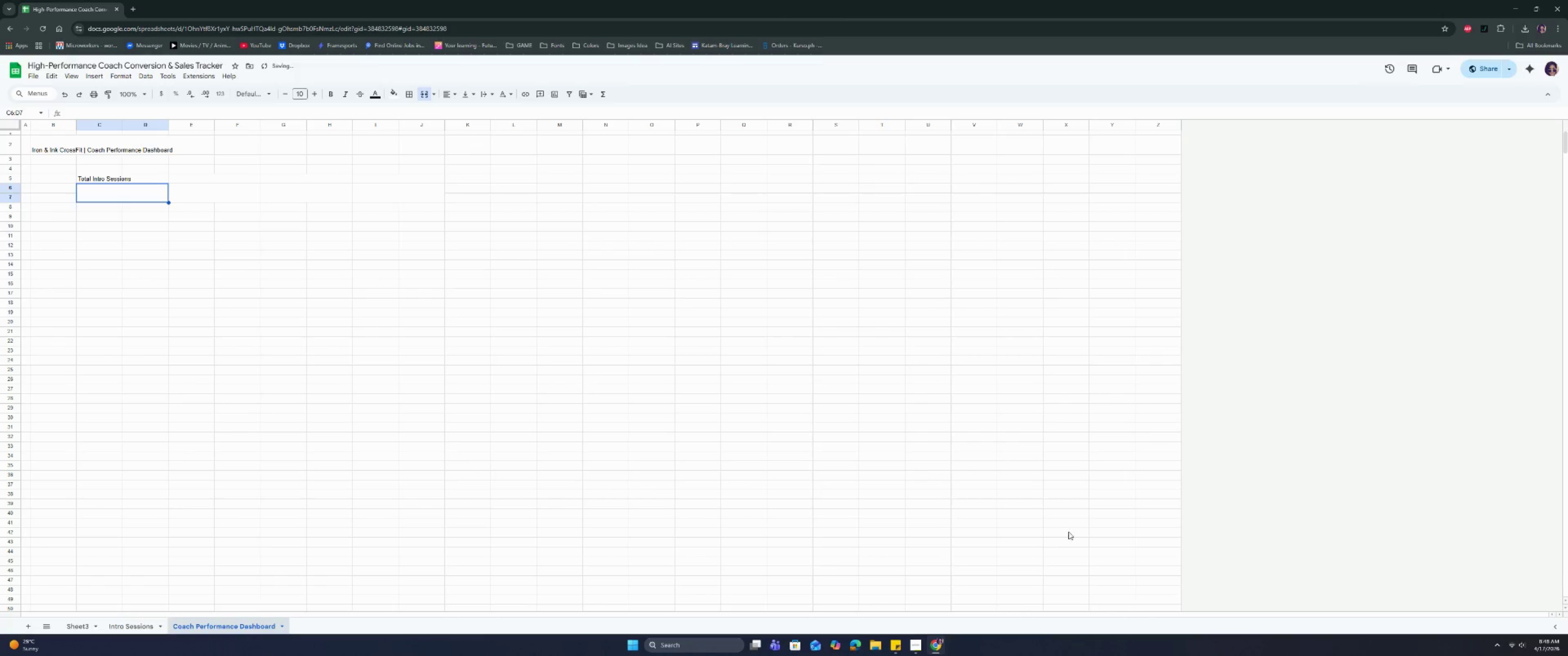 
left_click([920, 641])